 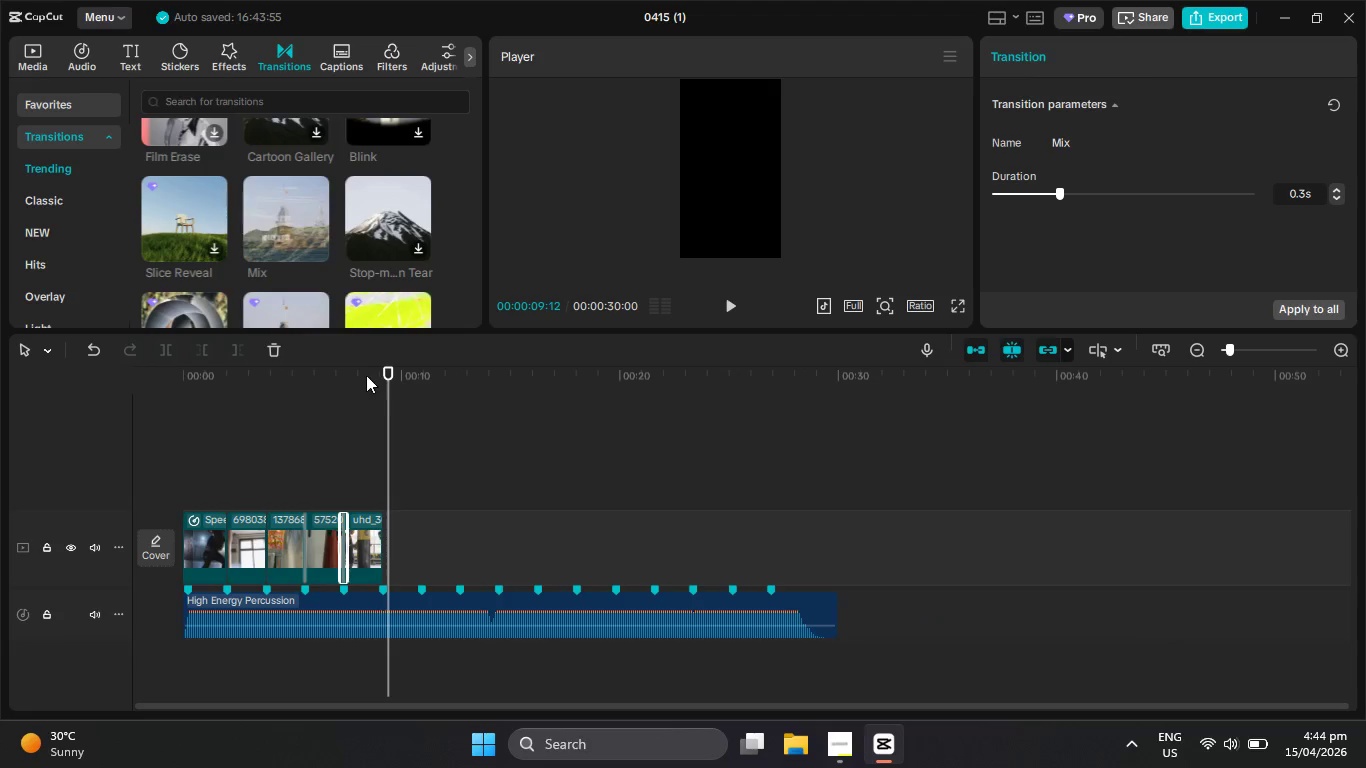 
left_click([363, 370])
 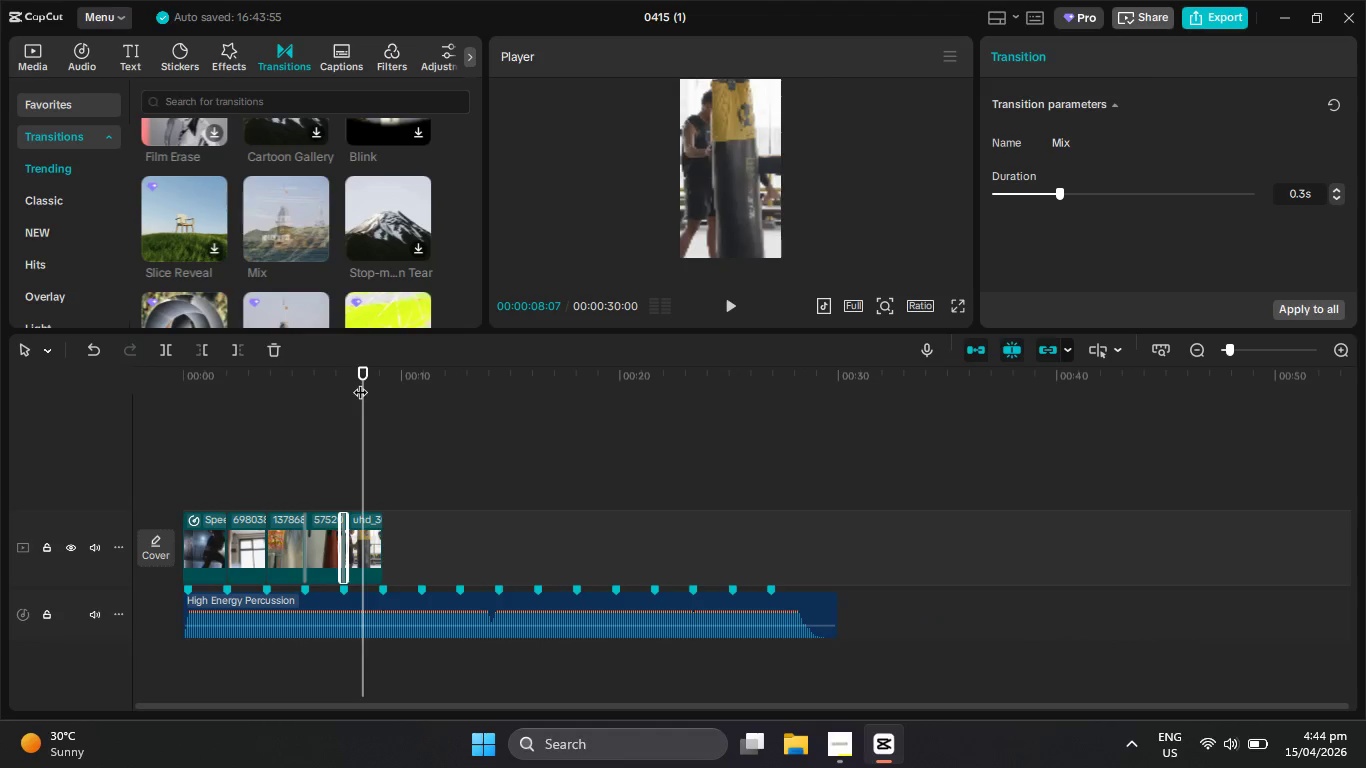 
scroll: coordinate [453, 462], scroll_direction: down, amount: 5.0
 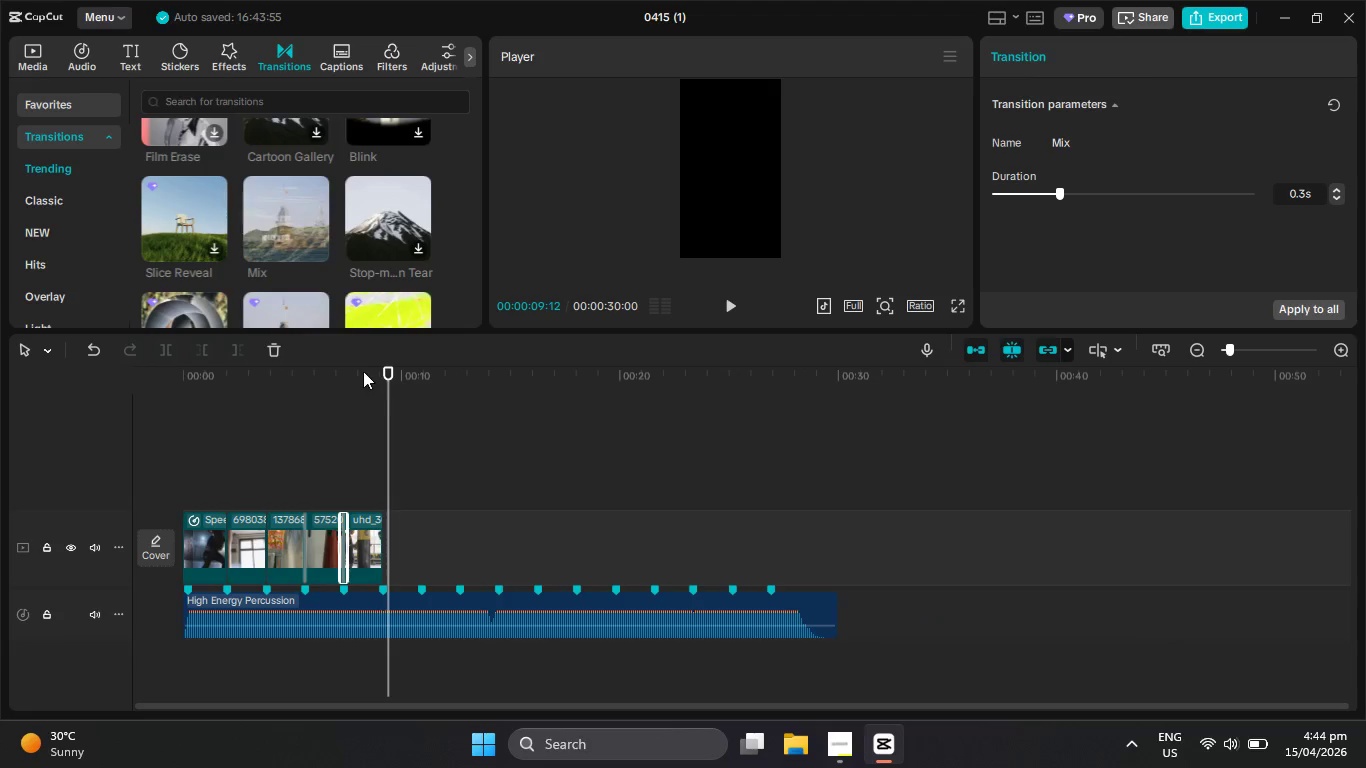 
left_click_drag(start_coordinate=[360, 382], to_coordinate=[572, 499])
 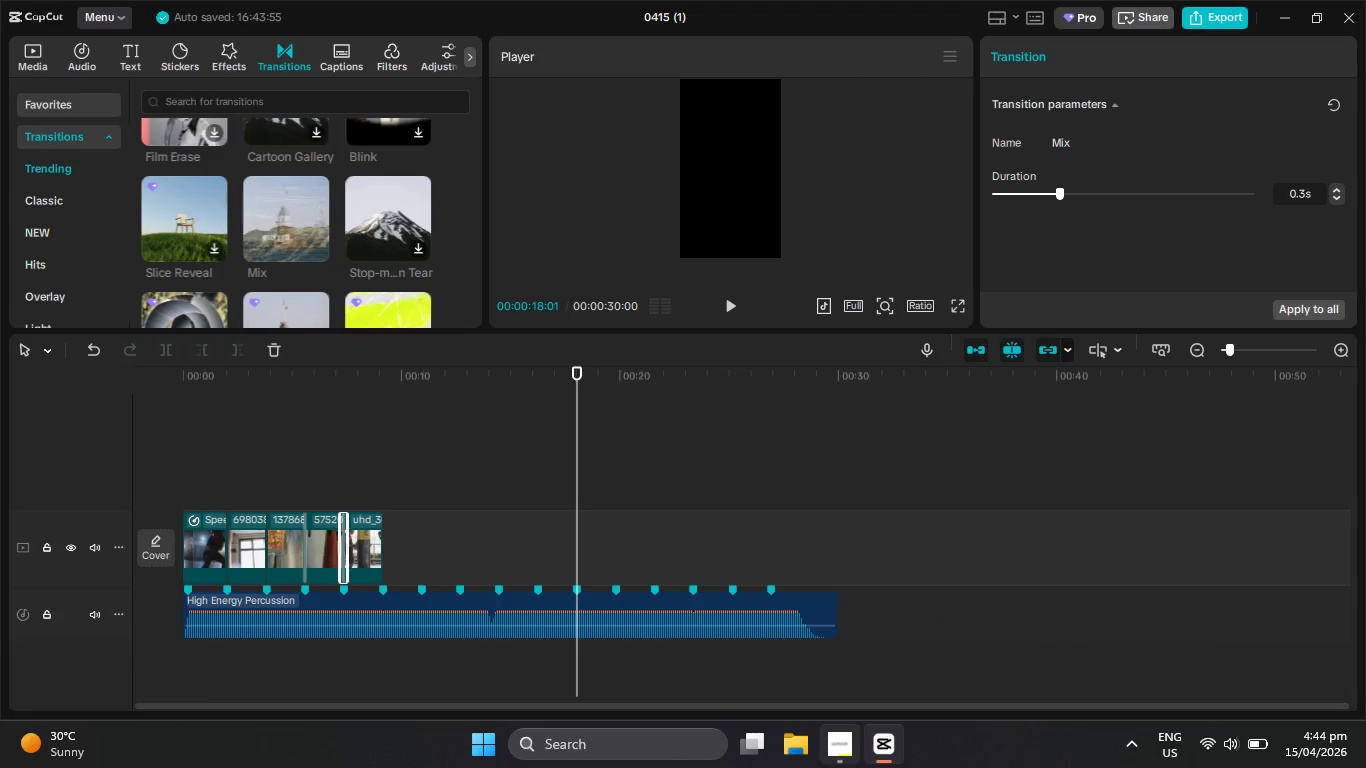 
left_click([848, 750])